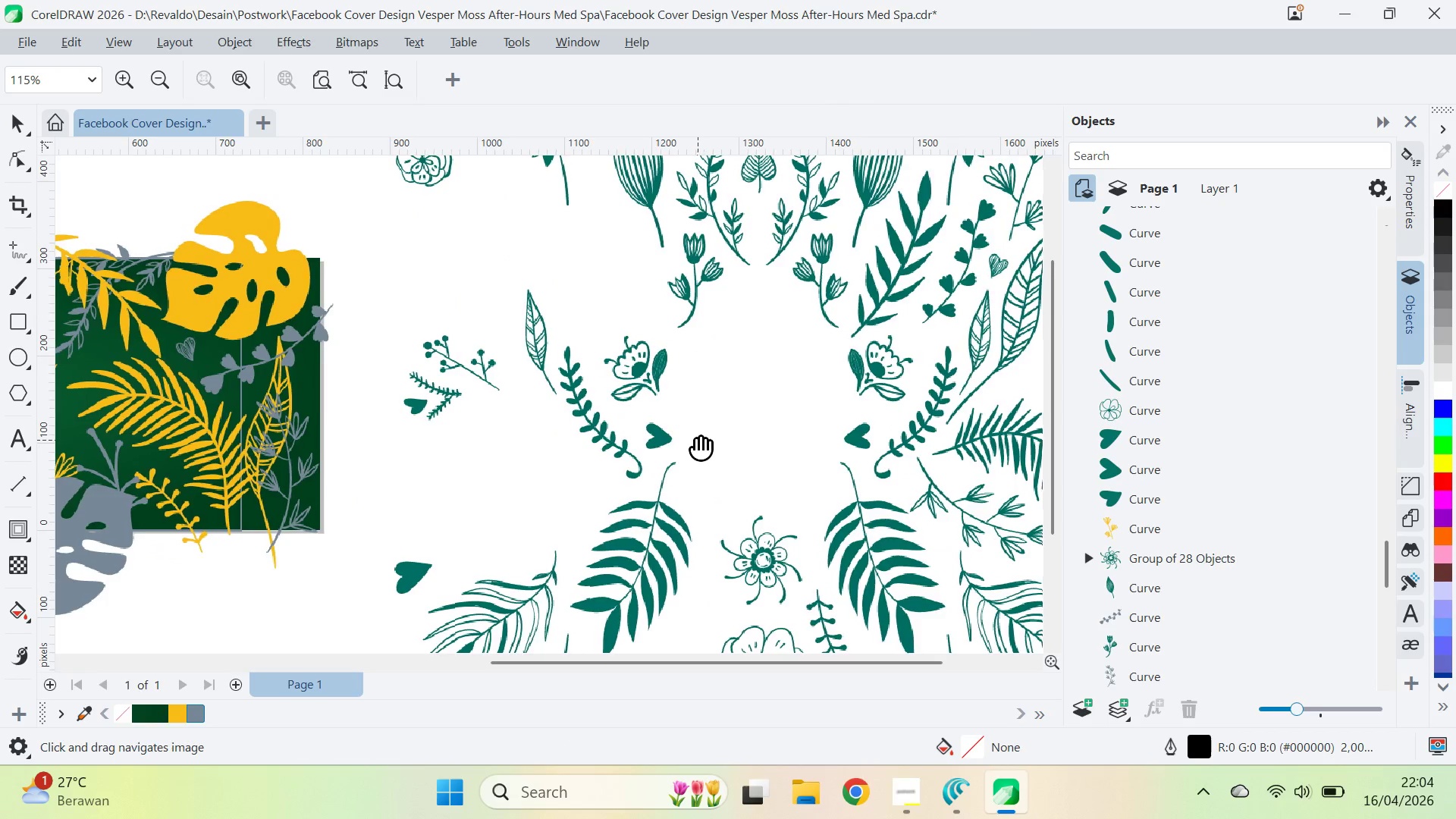 
left_click_drag(start_coordinate=[698, 440], to_coordinate=[928, 398])
 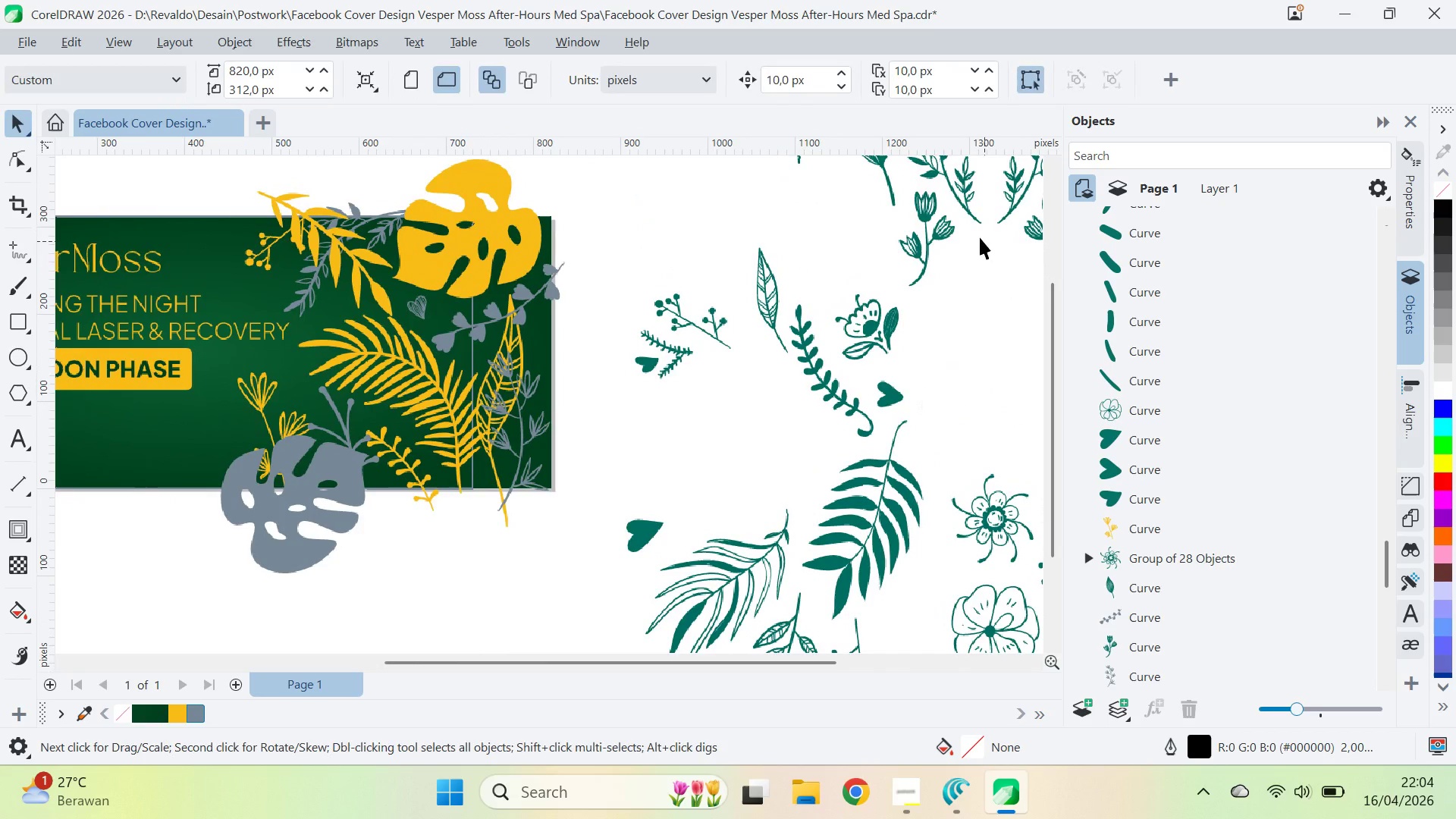 
key(V)
 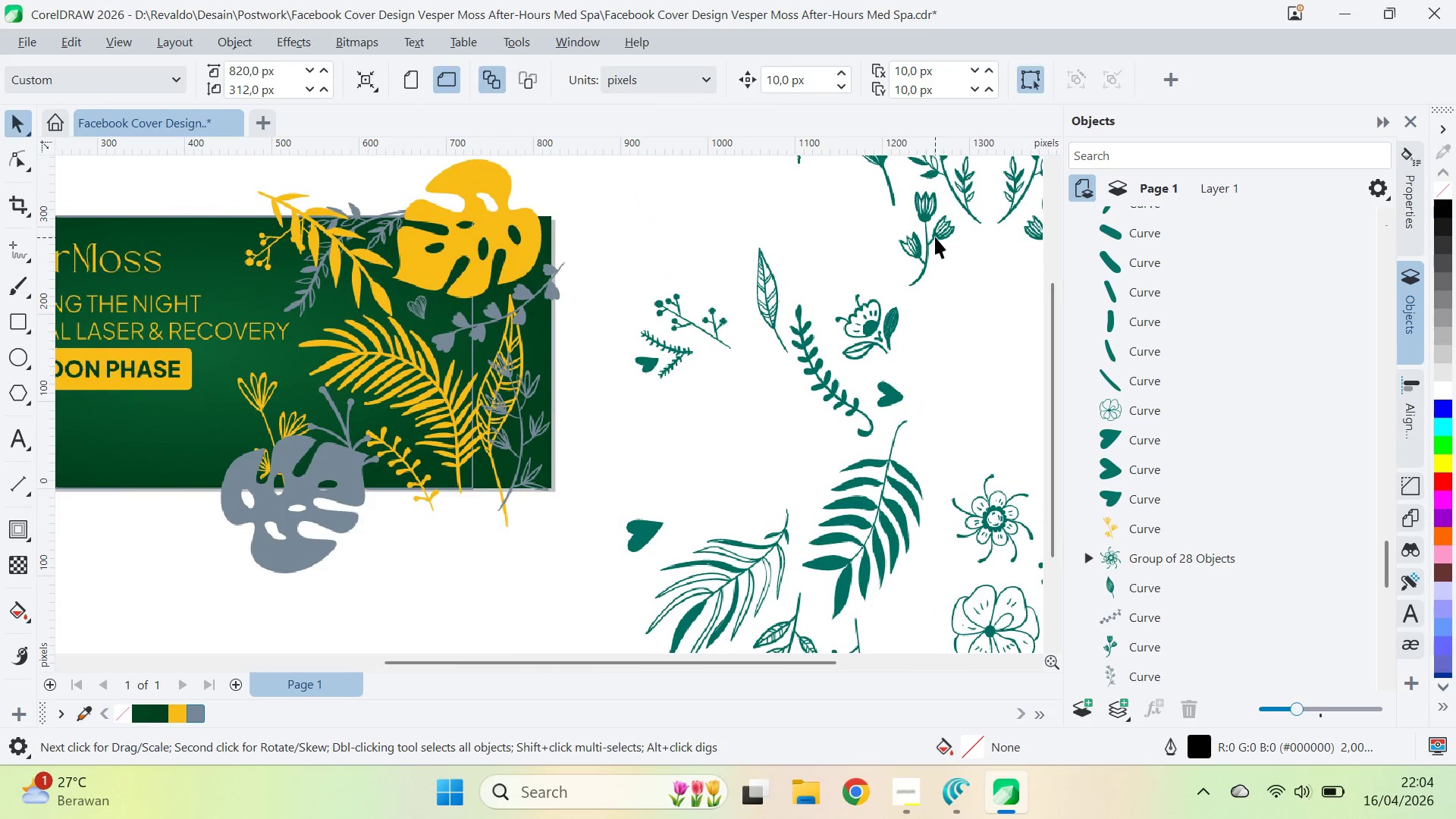 
left_click_drag(start_coordinate=[935, 237], to_coordinate=[209, 494])
 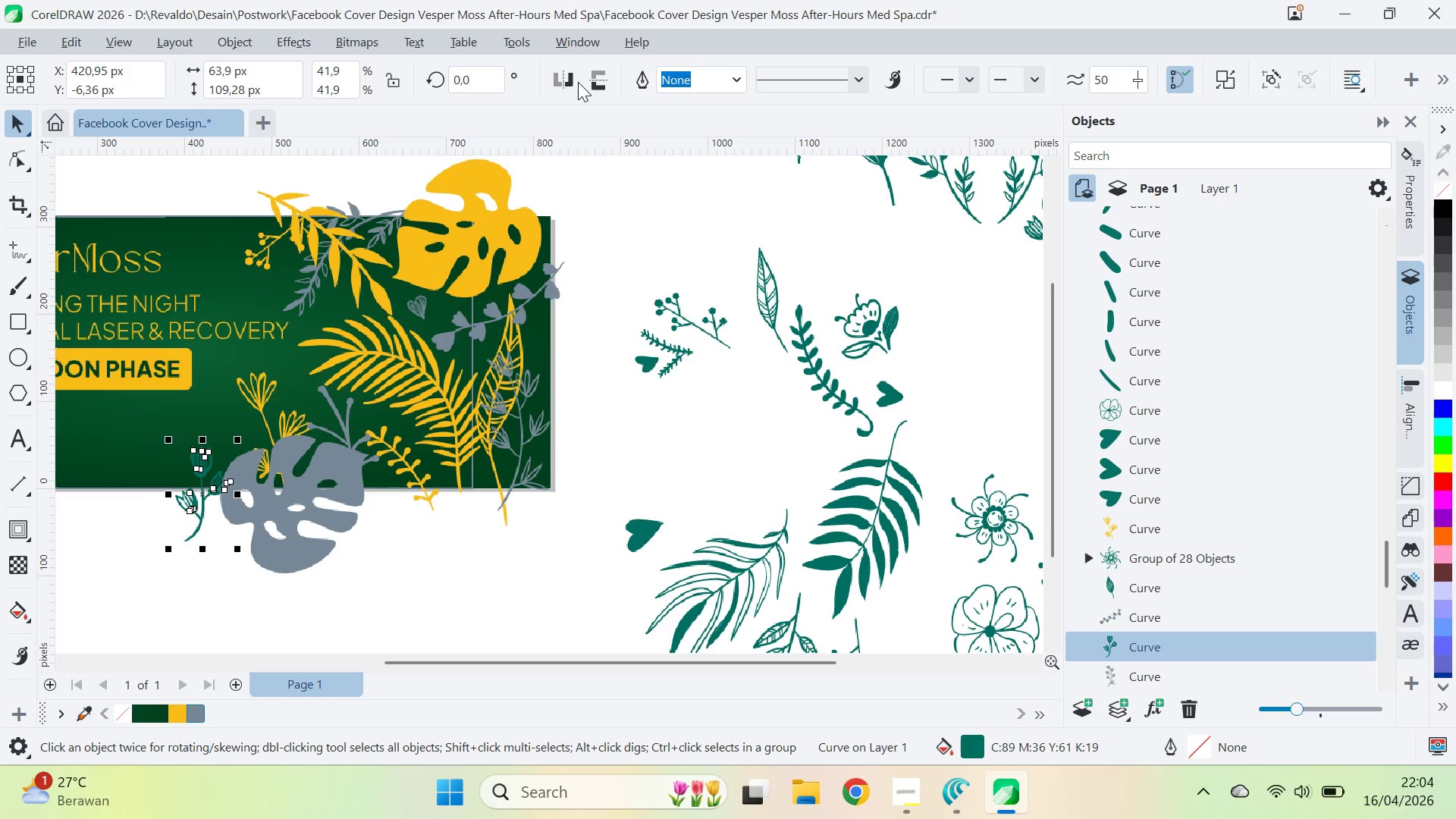 
double_click([560, 79])
 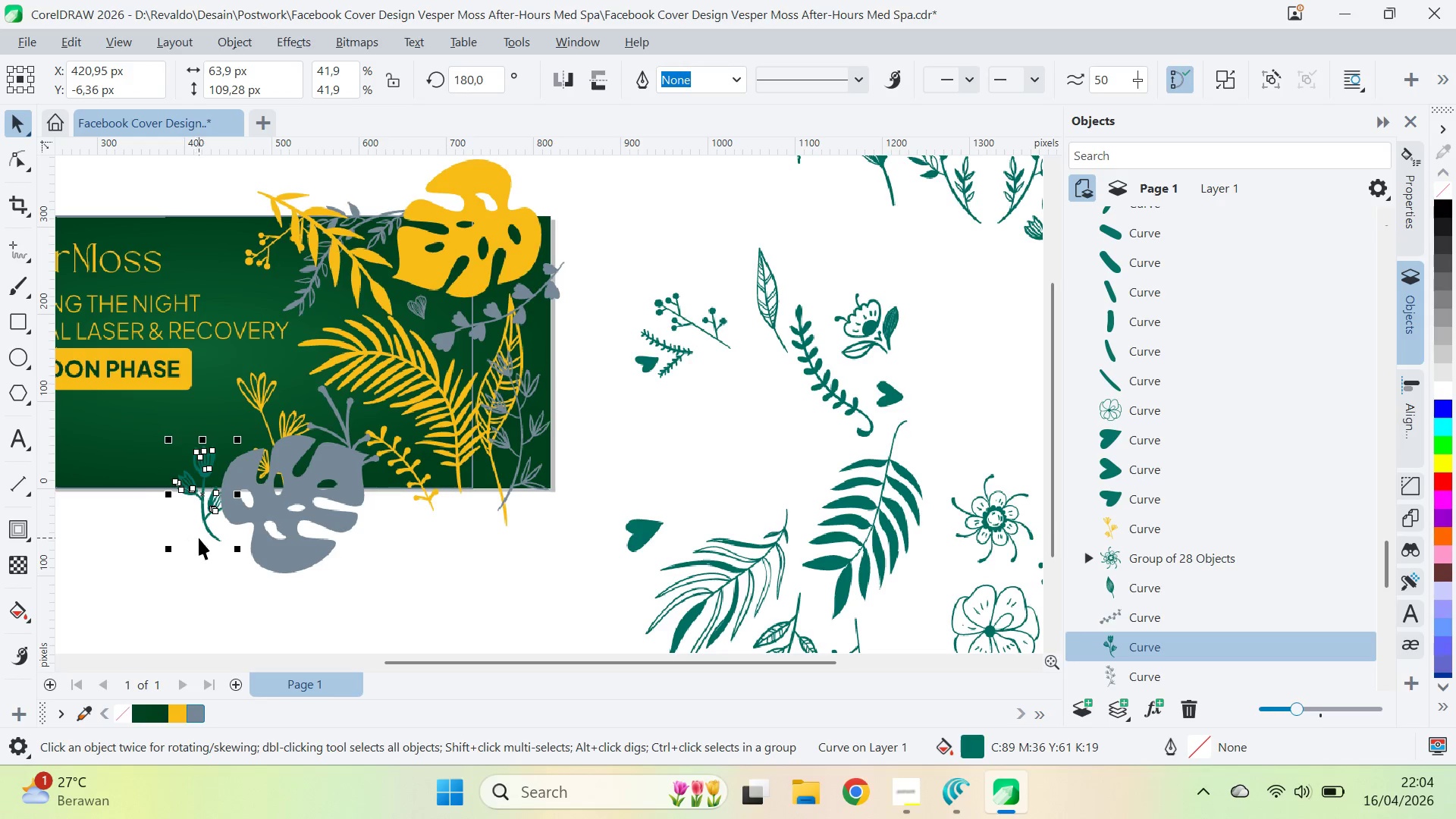 
left_click_drag(start_coordinate=[203, 529], to_coordinate=[224, 485])
 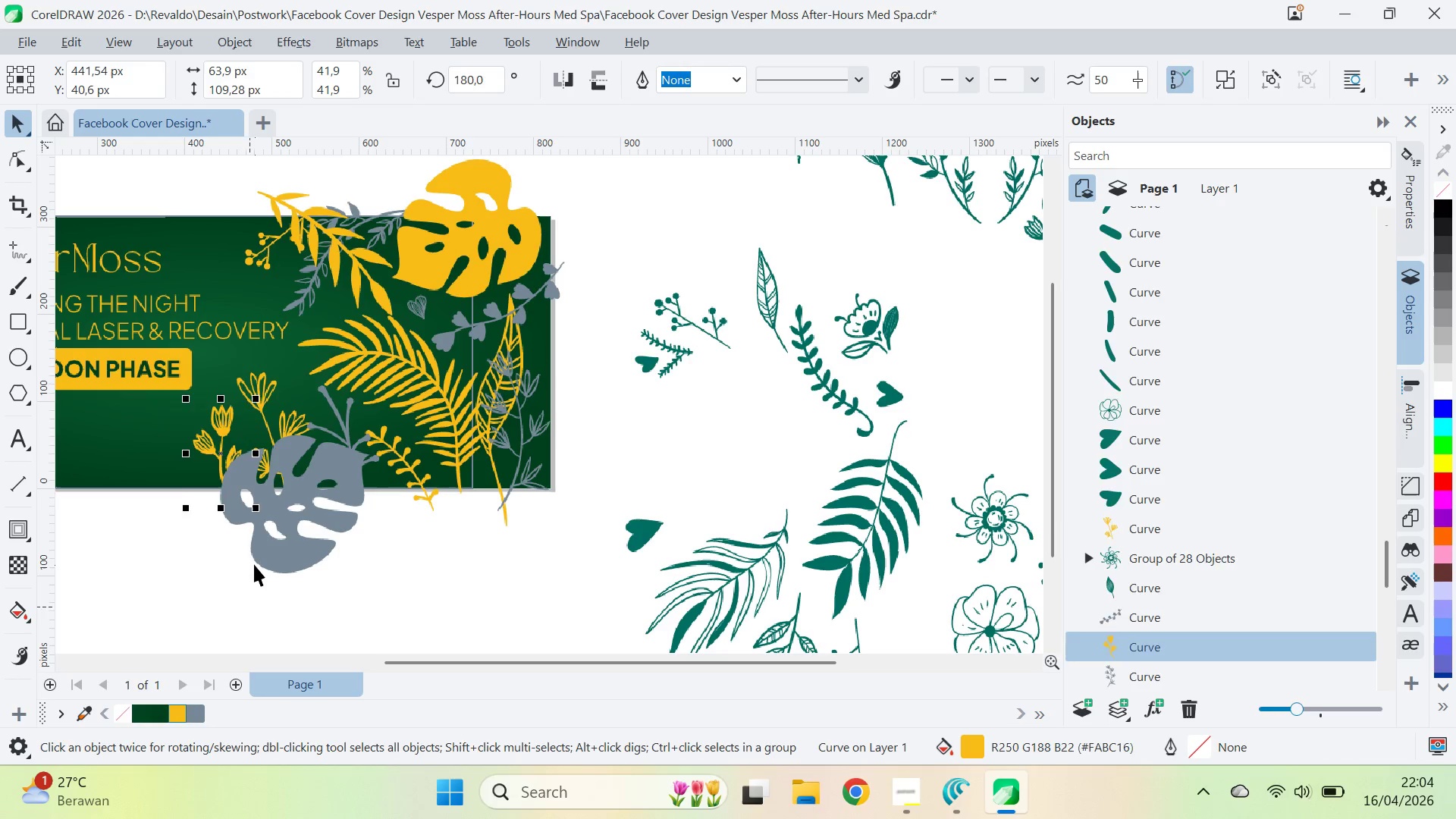 
left_click([171, 570])
 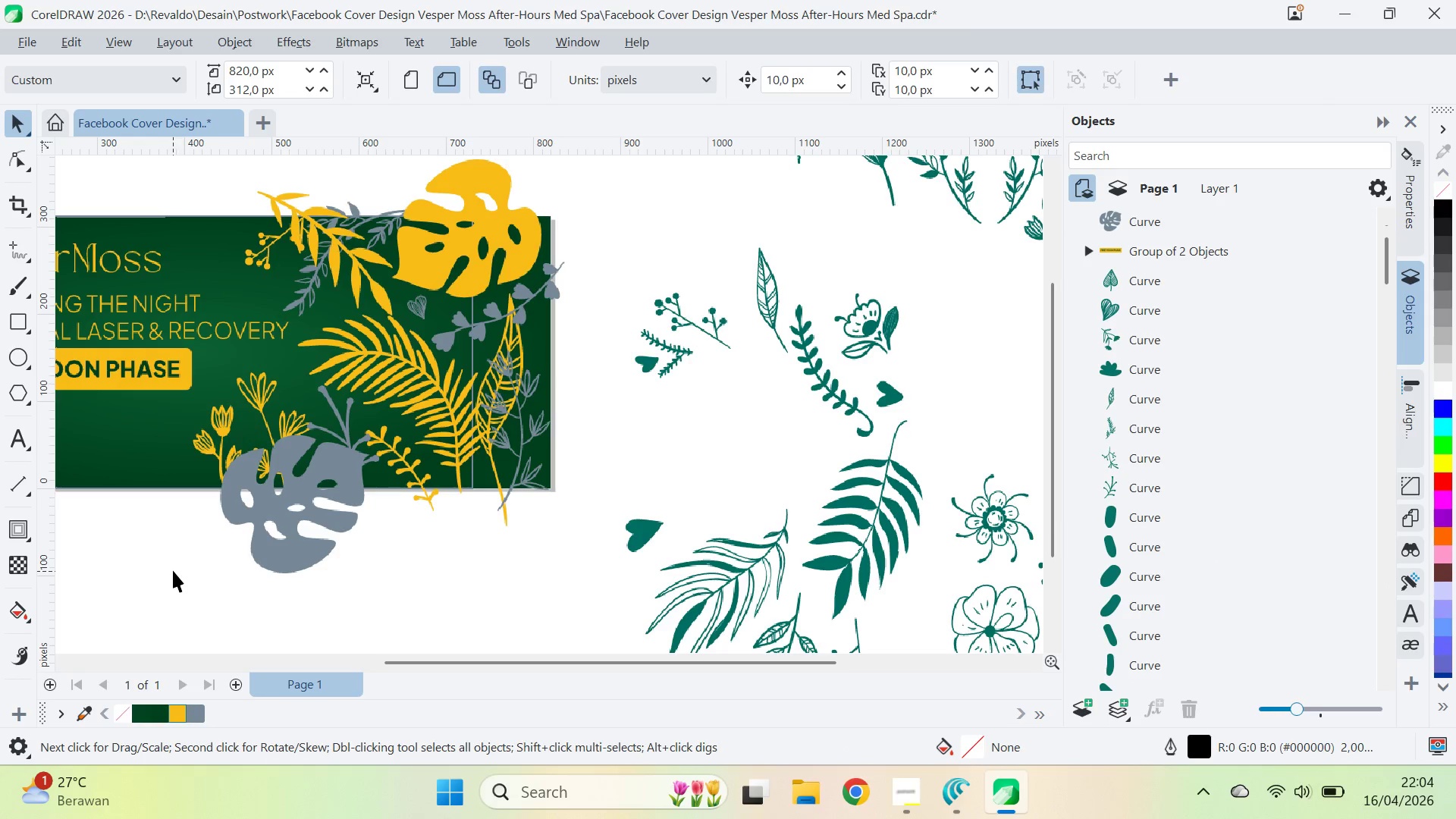 
scroll: coordinate [177, 569], scroll_direction: up, amount: 1.0
 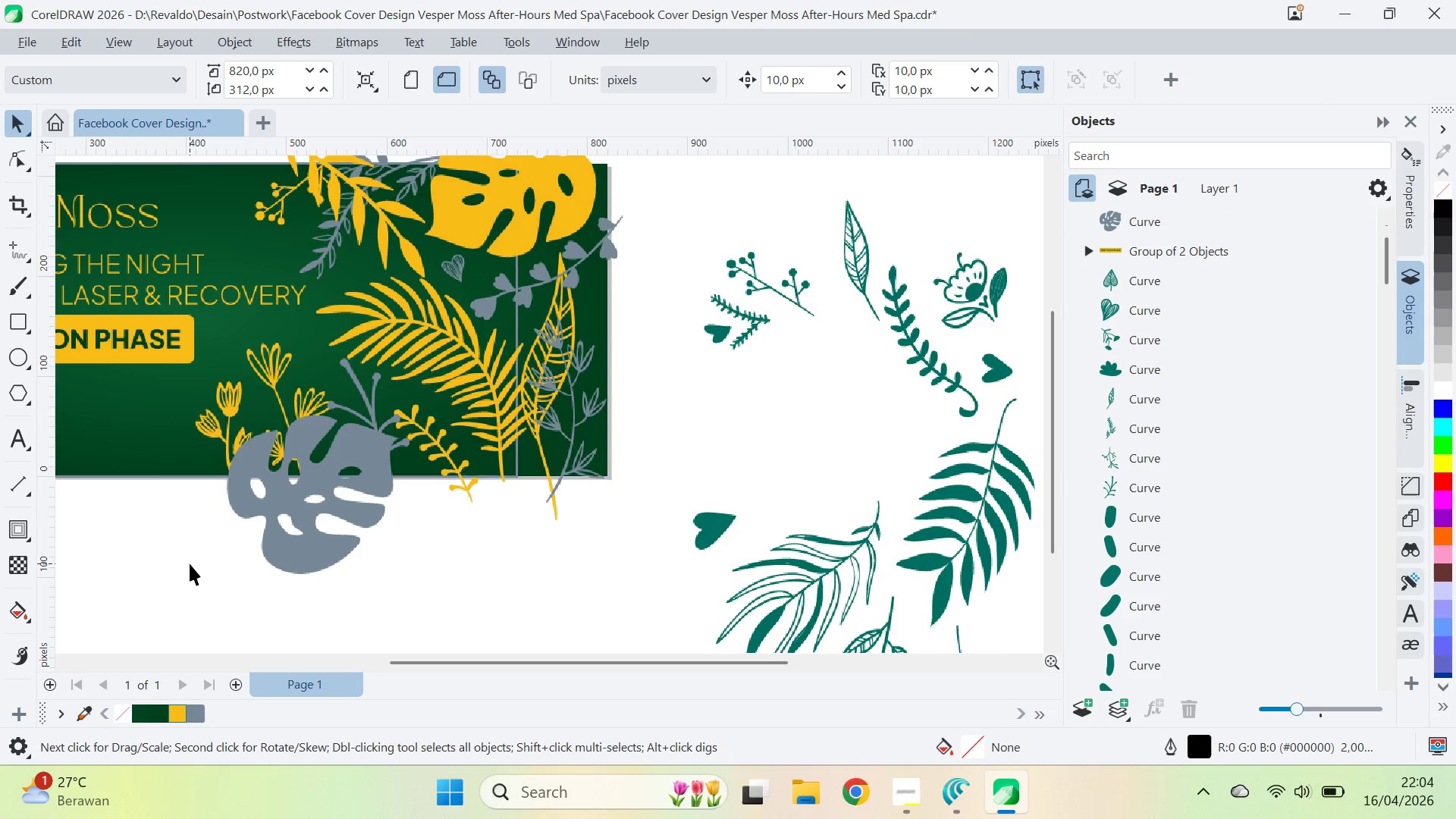 
key(Z)
 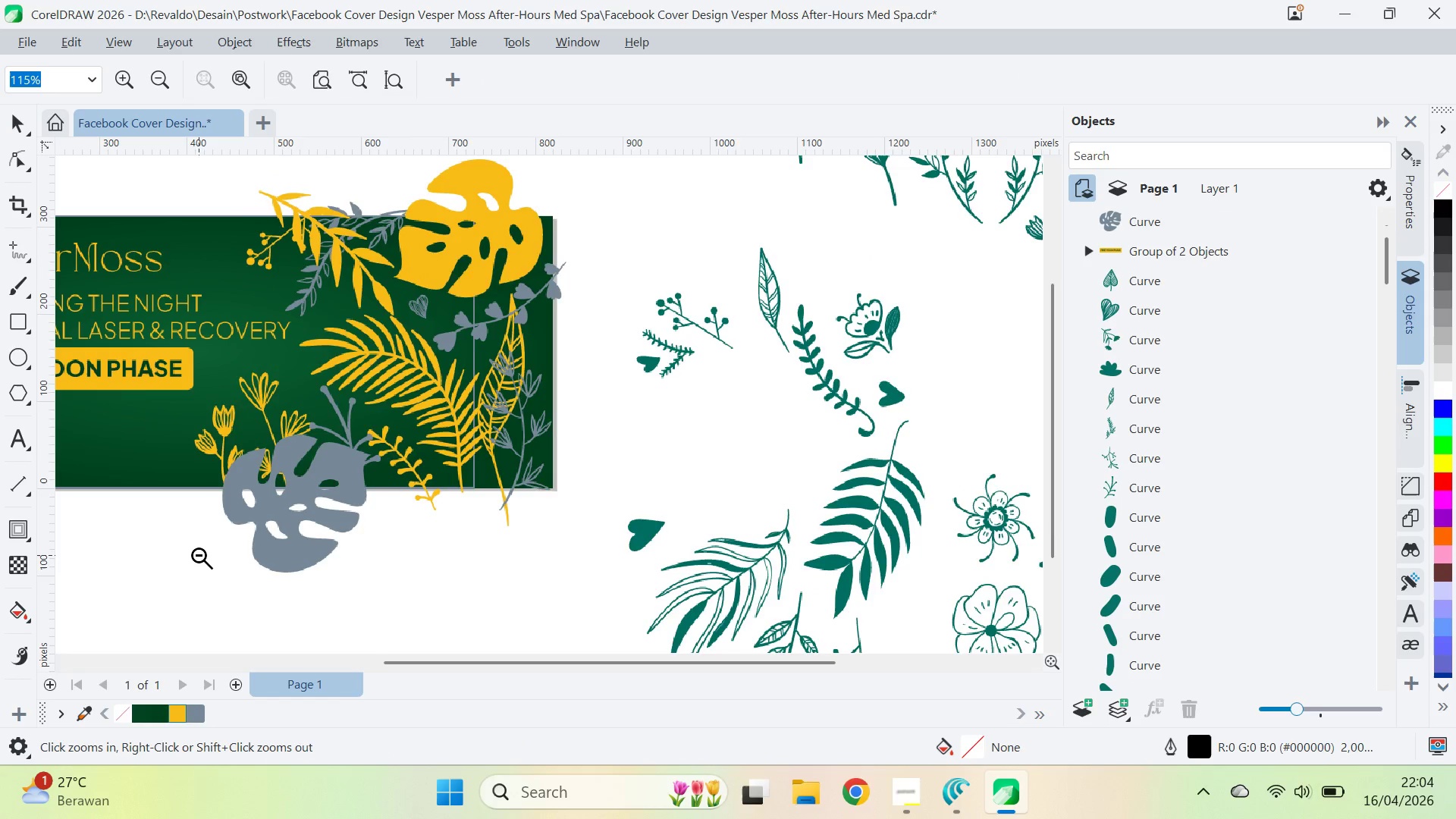 
scroll: coordinate [192, 560], scroll_direction: down, amount: 1.0
 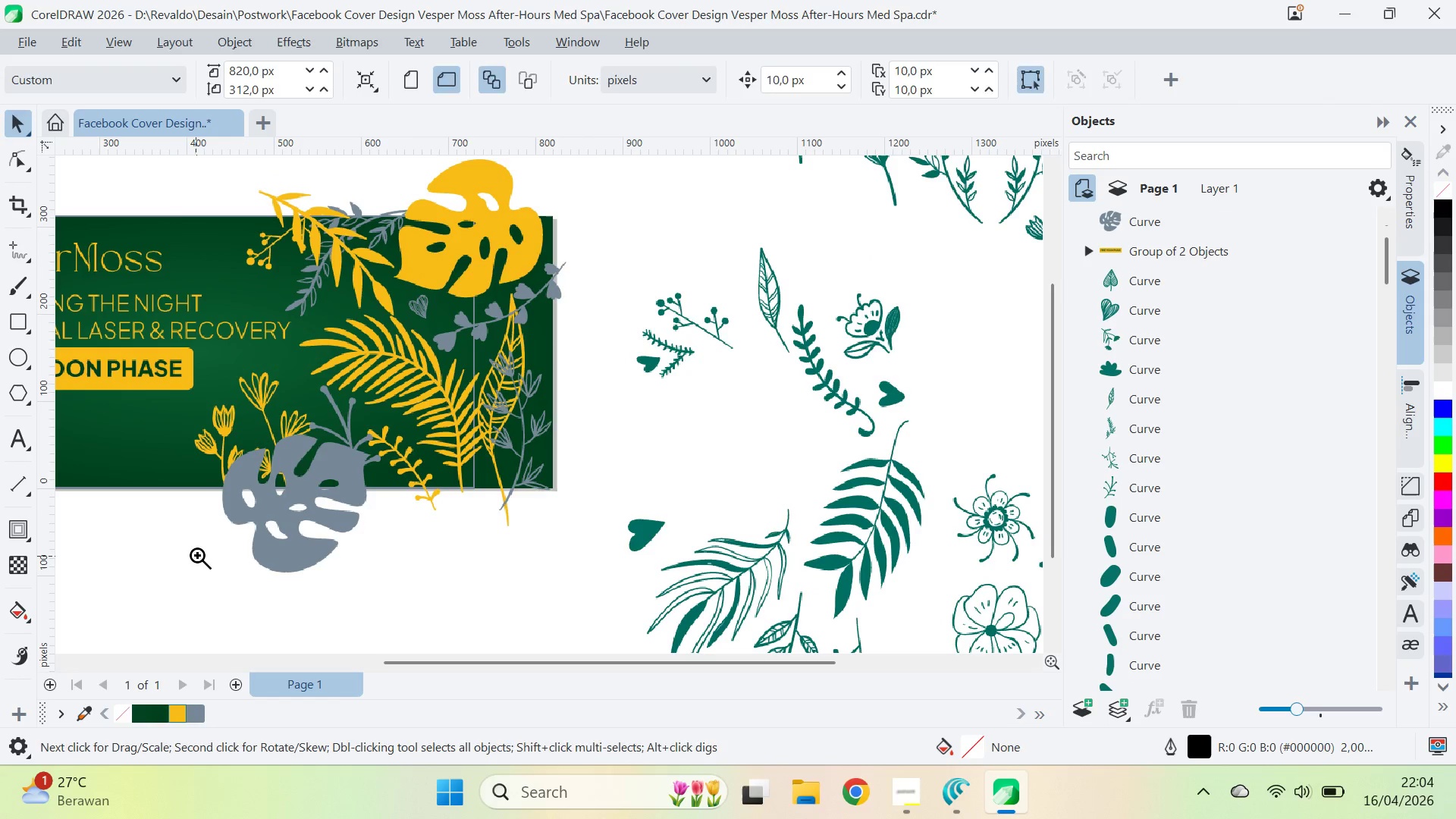 
right_click([199, 555])
 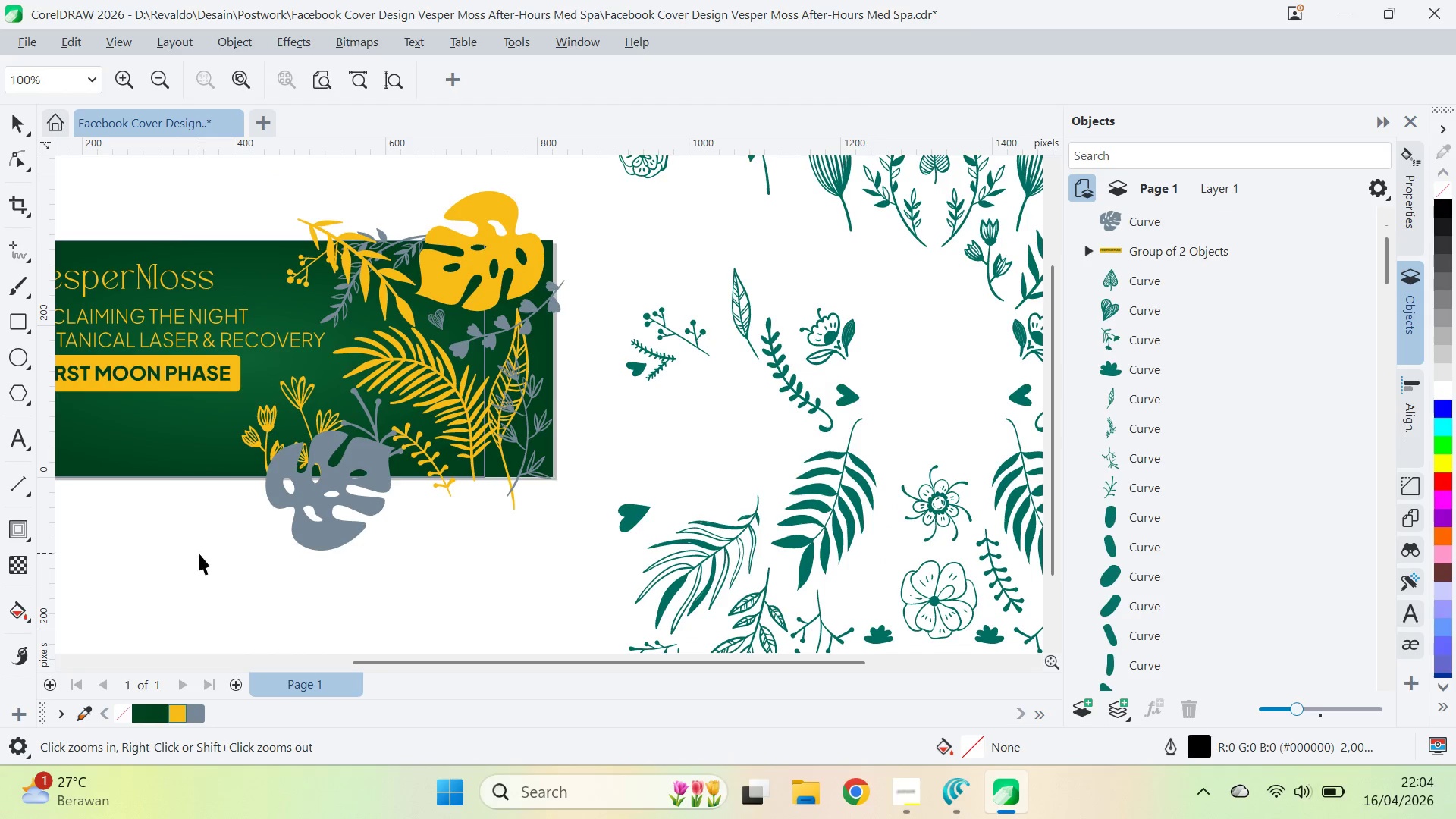 
key(V)
 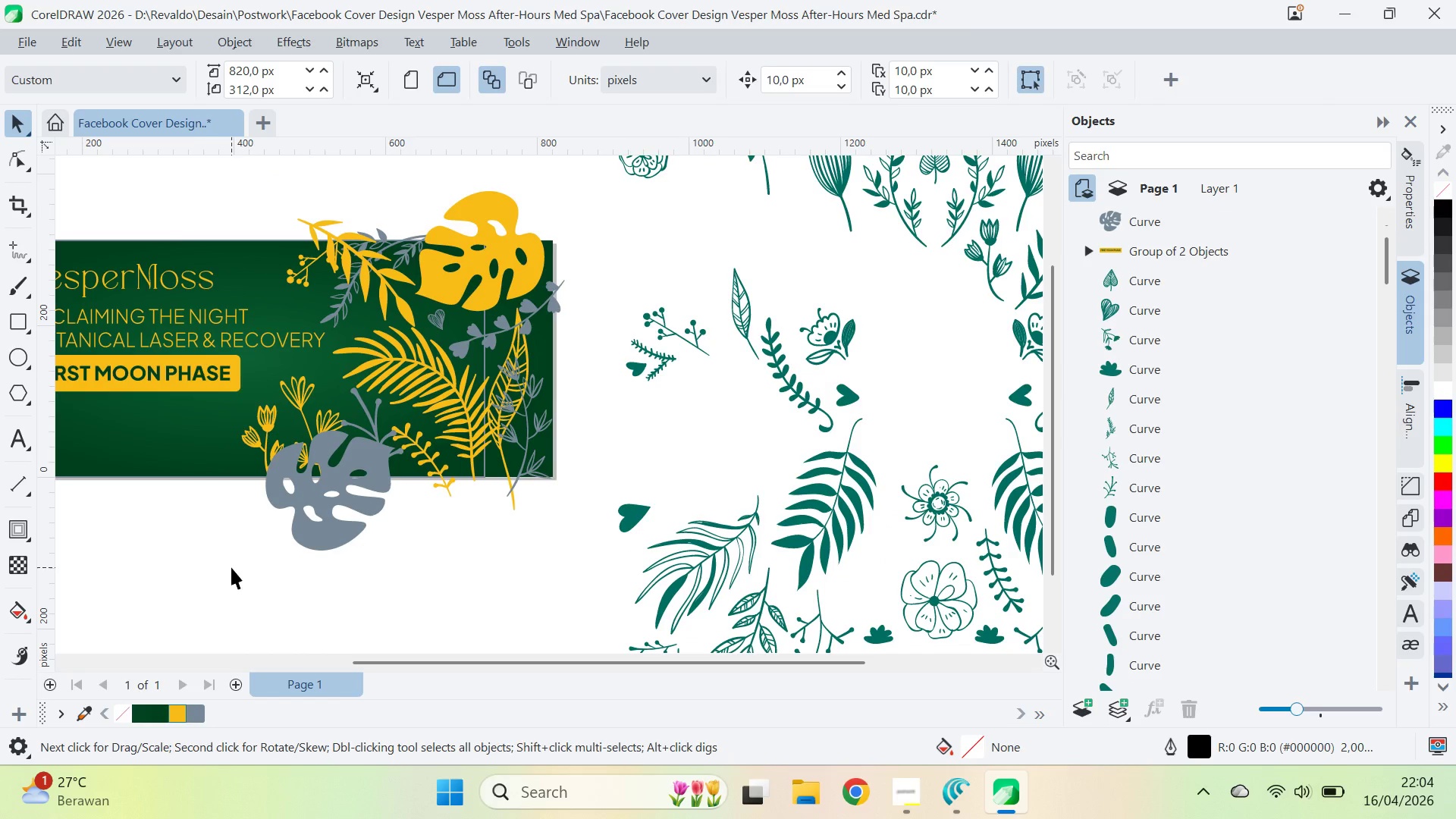 
key(Z)
 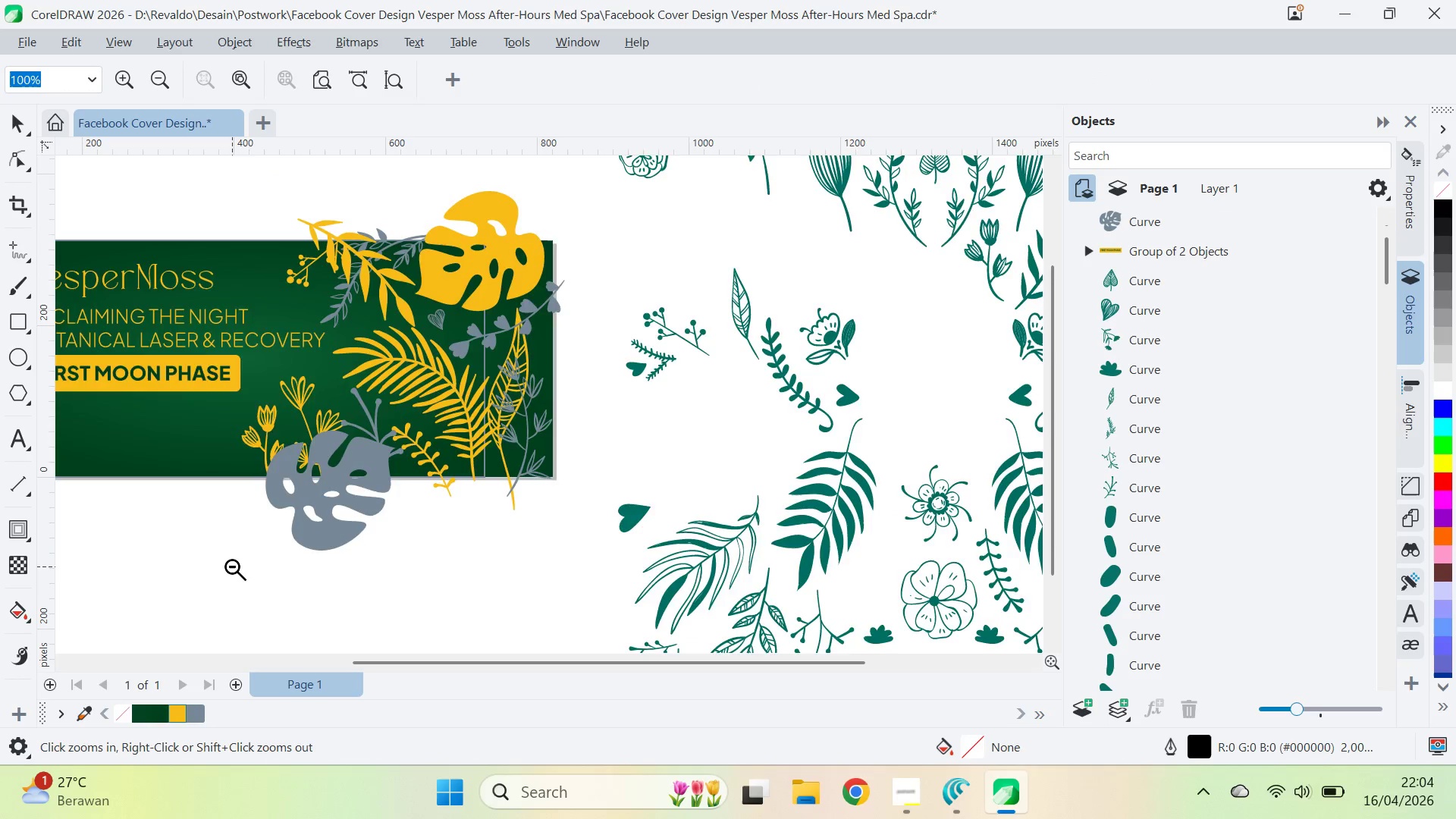 
right_click([232, 566])
 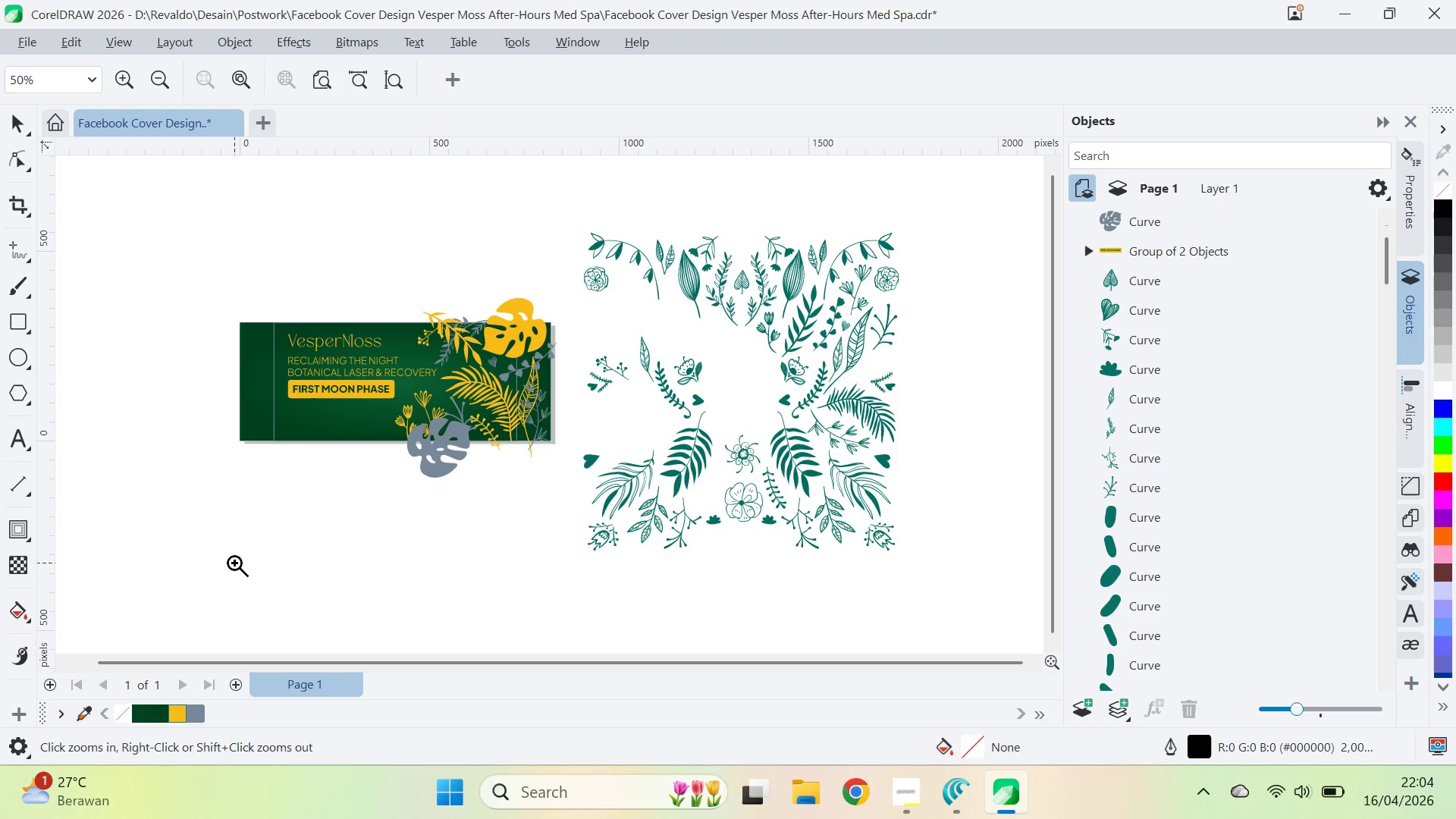 
key(V)
 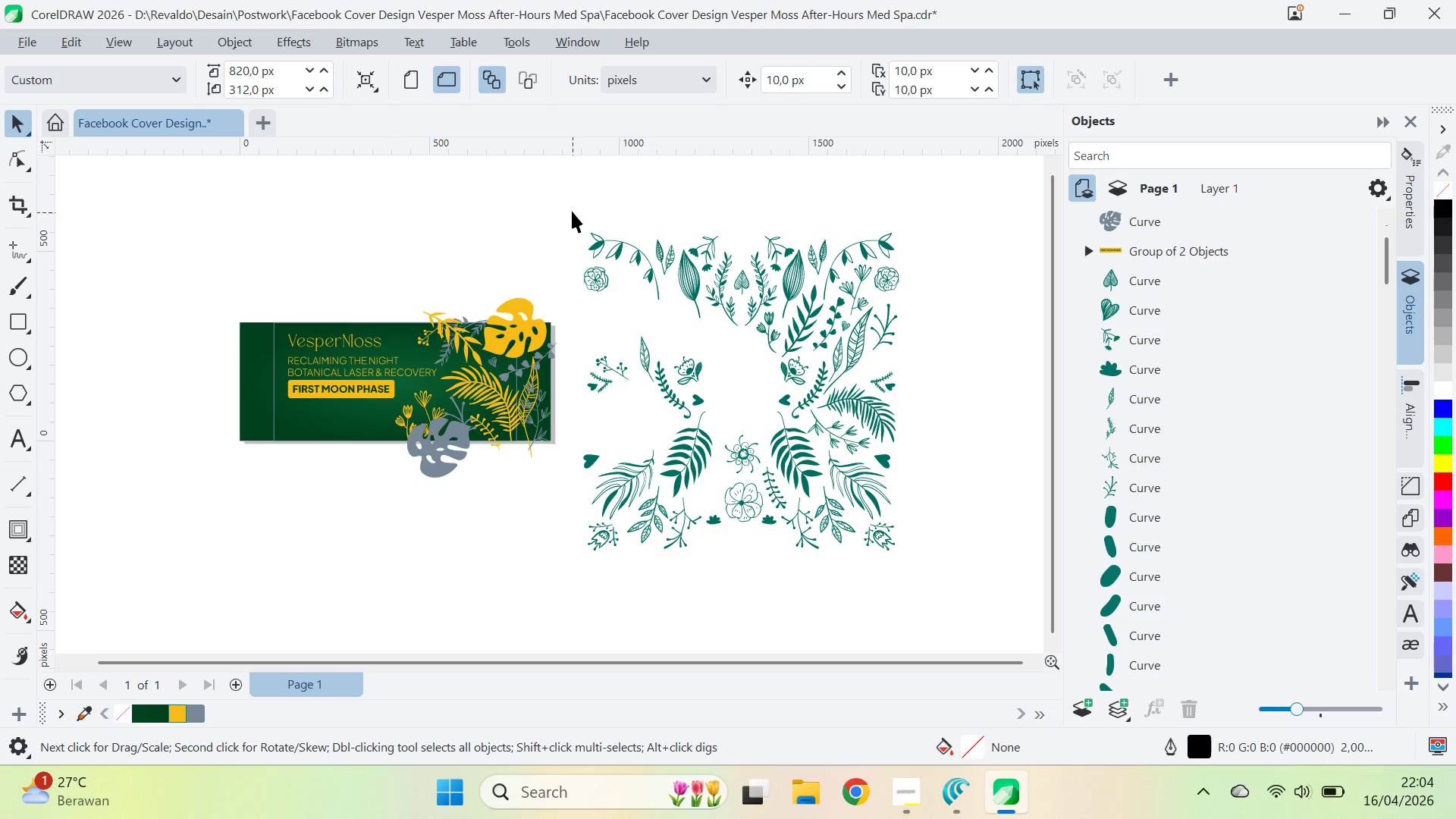 
left_click_drag(start_coordinate=[570, 200], to_coordinate=[946, 584])
 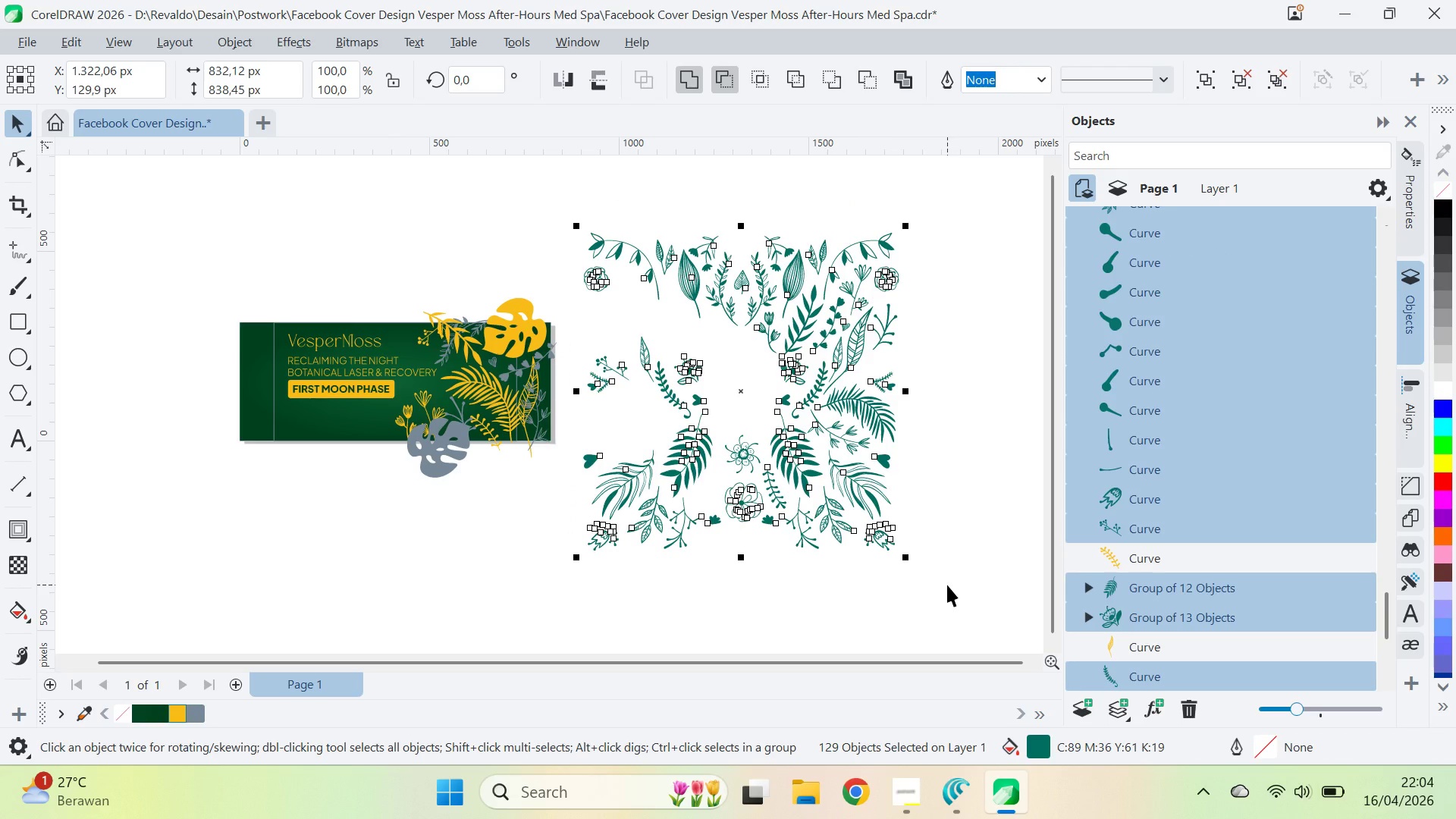 
key(Delete)
 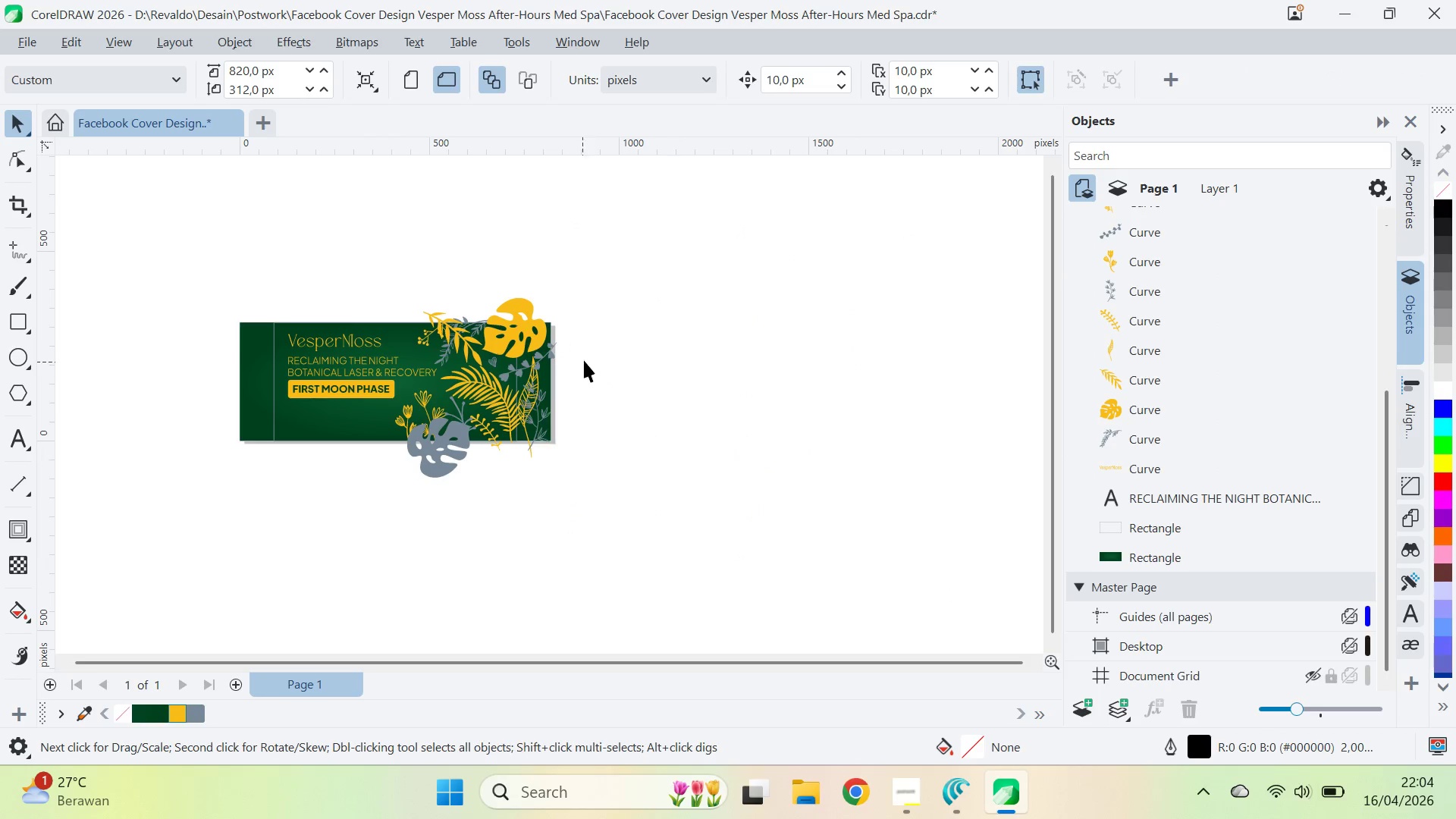 
left_click_drag(start_coordinate=[662, 237], to_coordinate=[388, 539])
 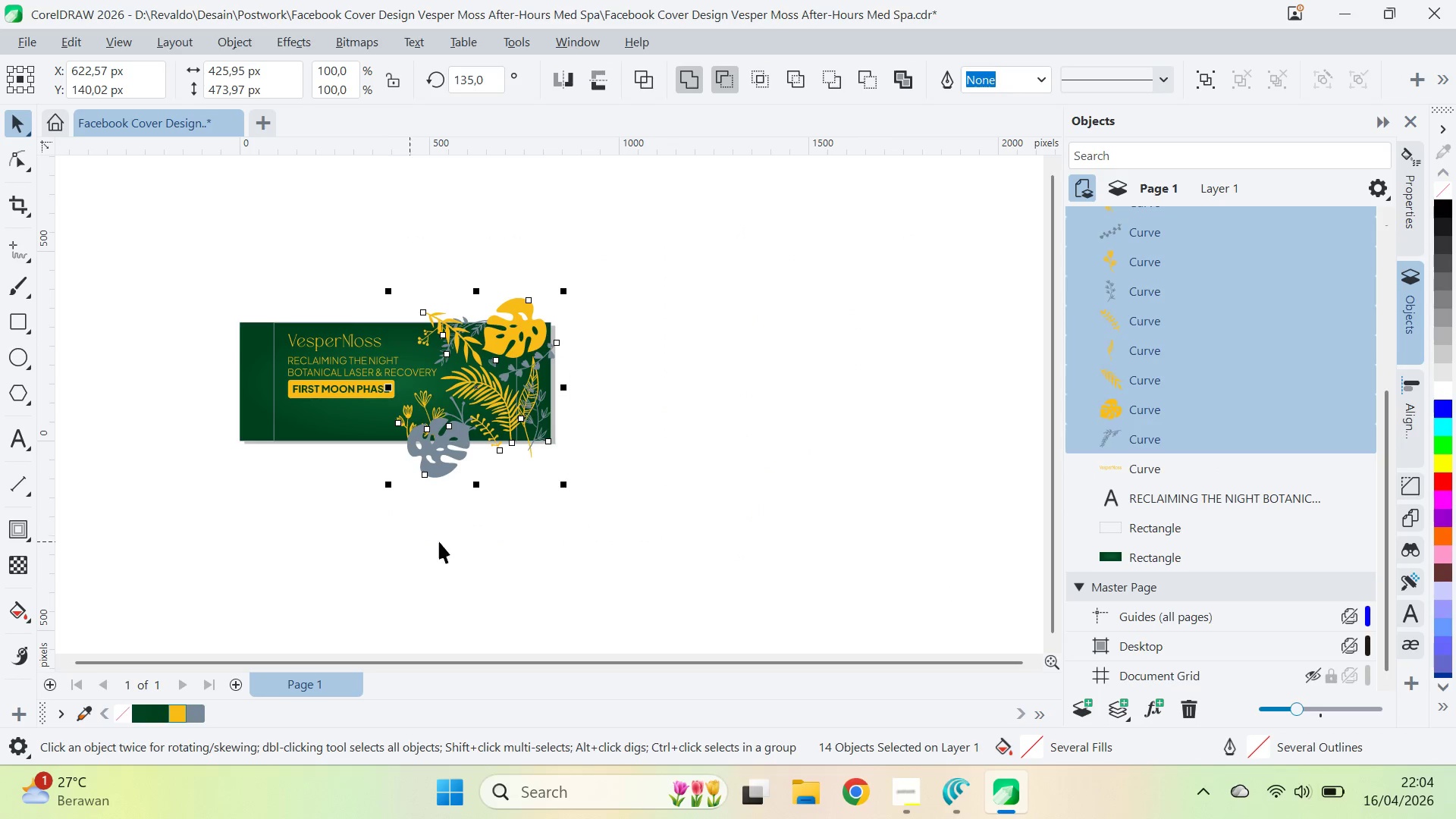 
key(Control+G)
 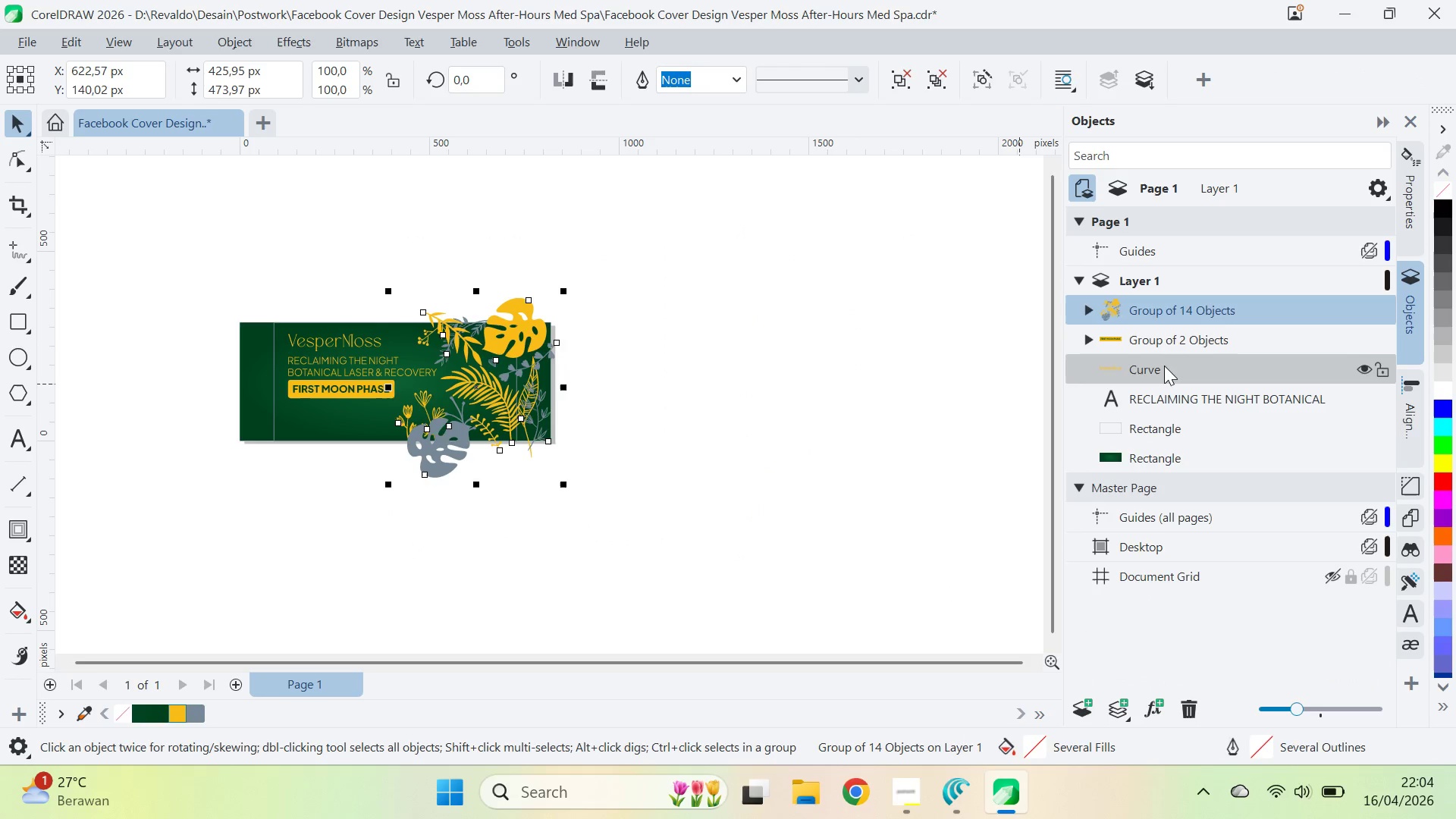 
double_click([1171, 343])
 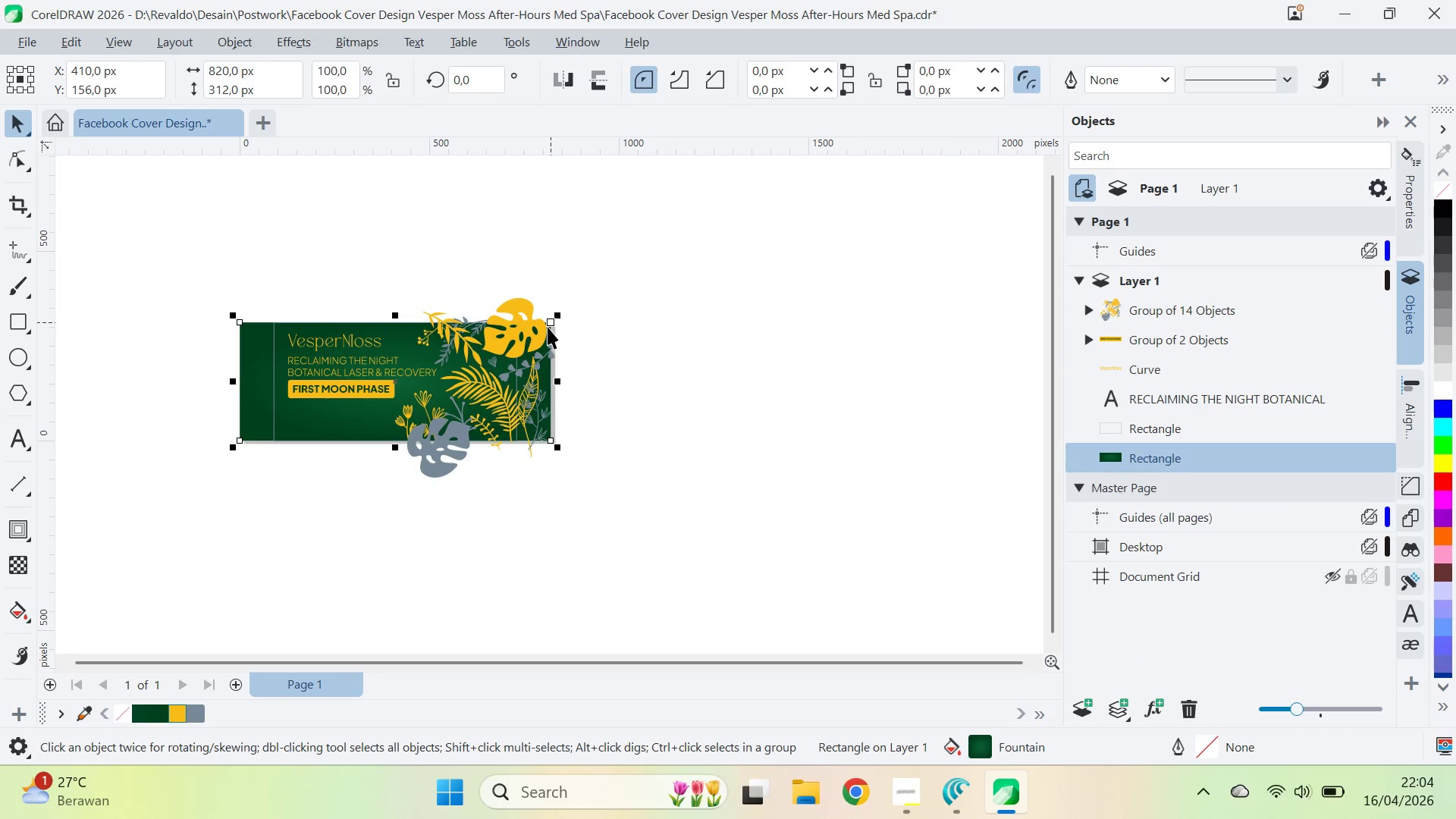 
left_click([519, 303])
 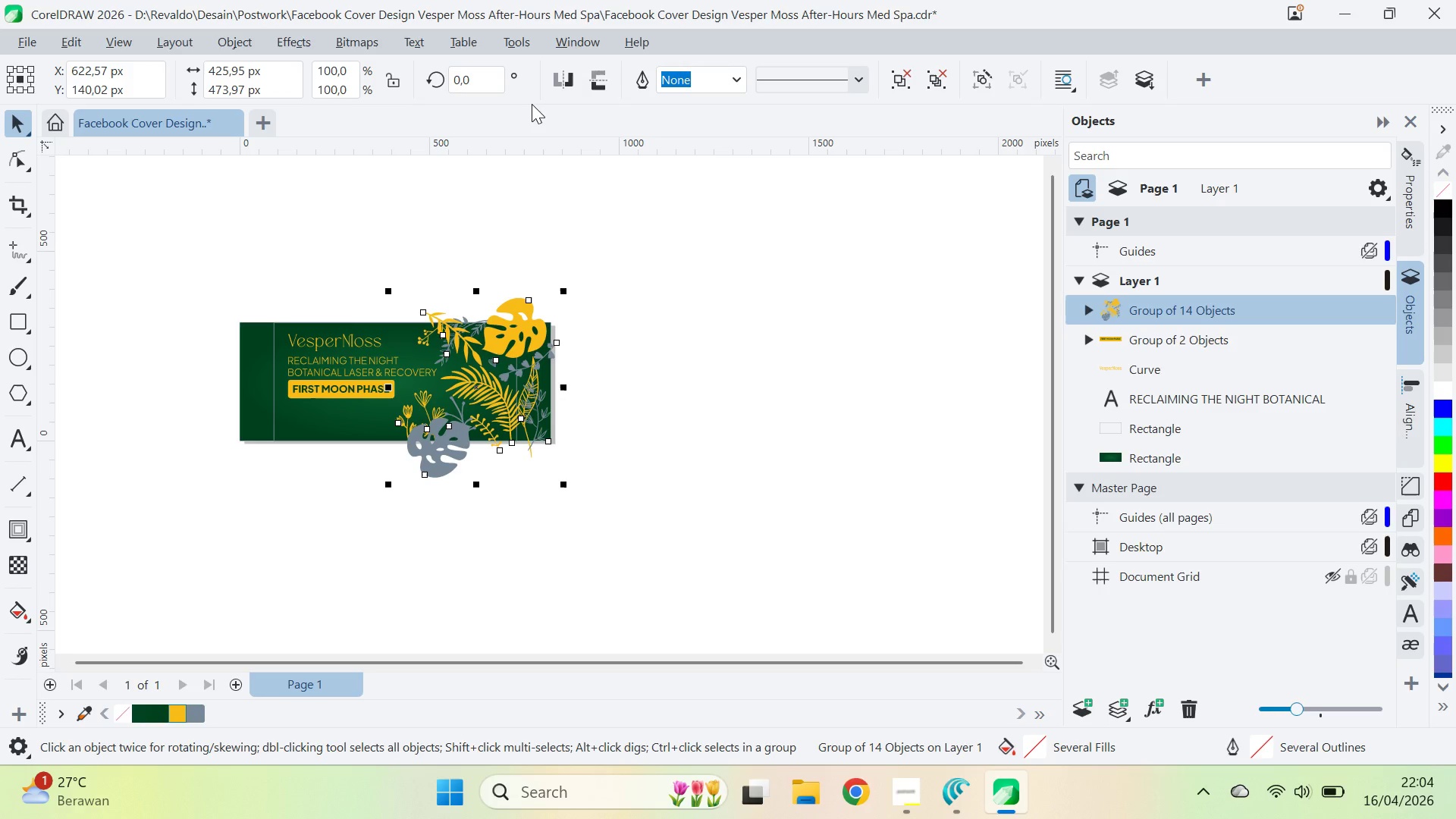 
key(Control+C)
 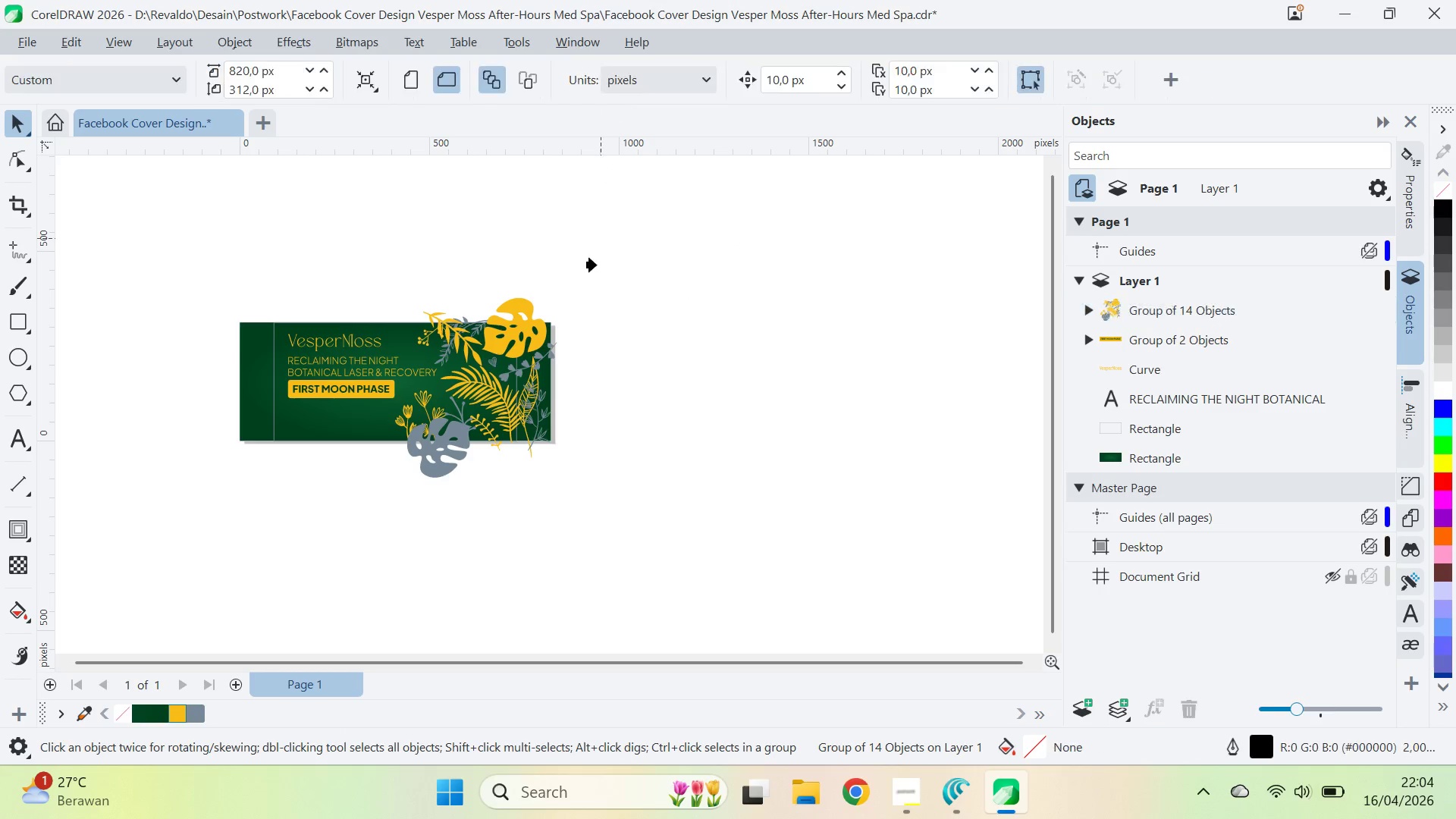 
wait(6.16)
 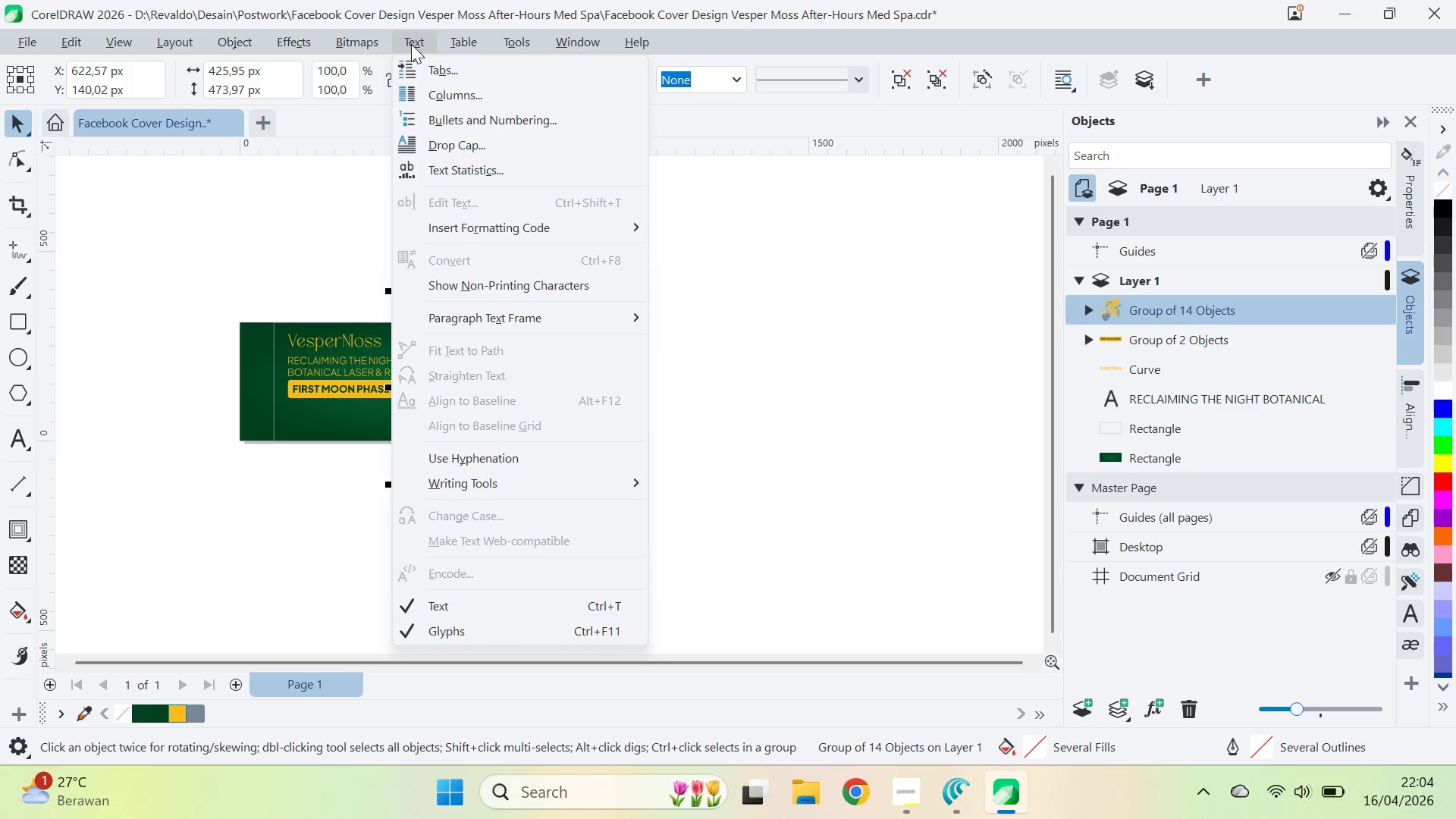 
left_click([242, 359])
 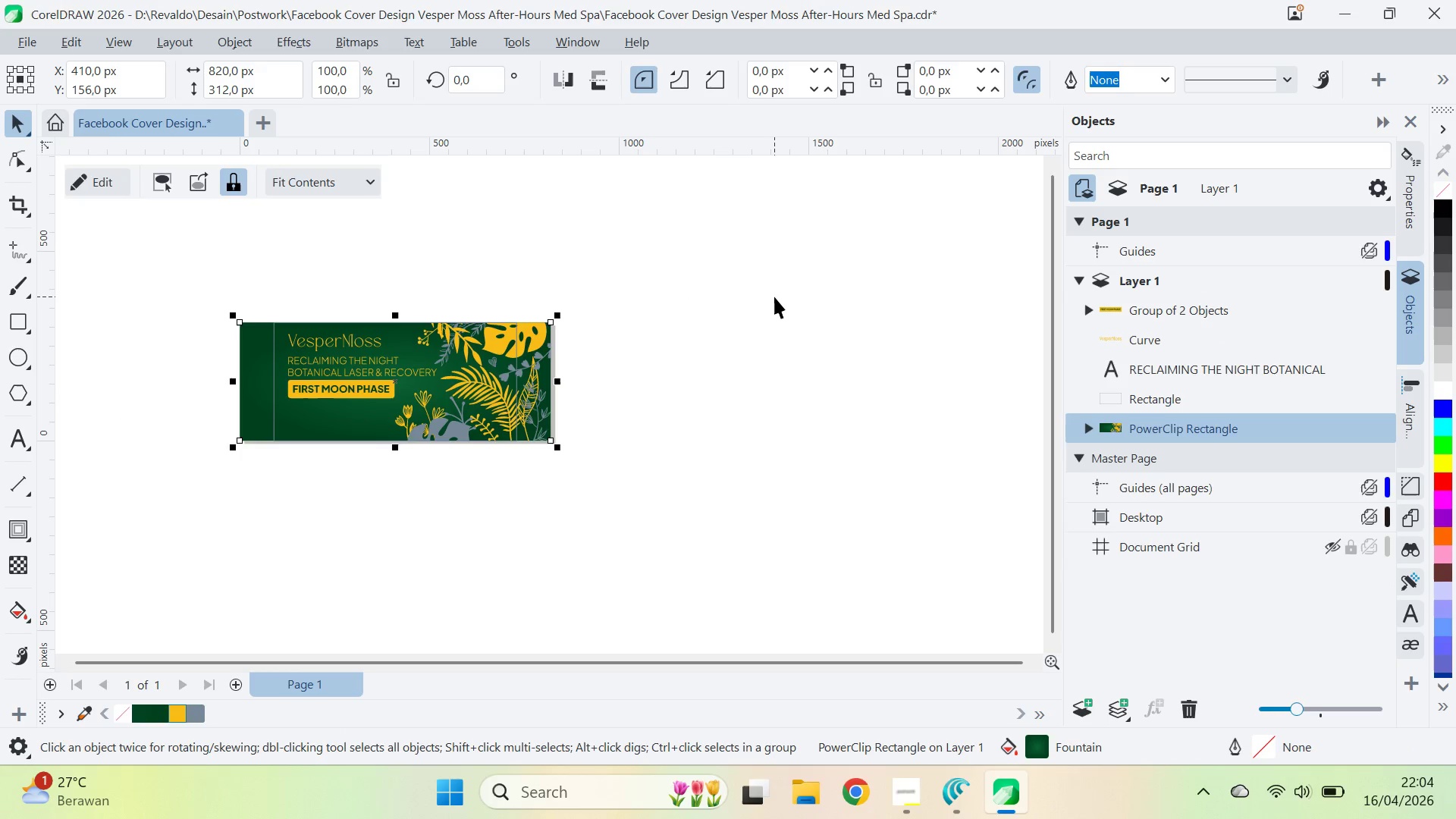 
left_click([774, 296])
 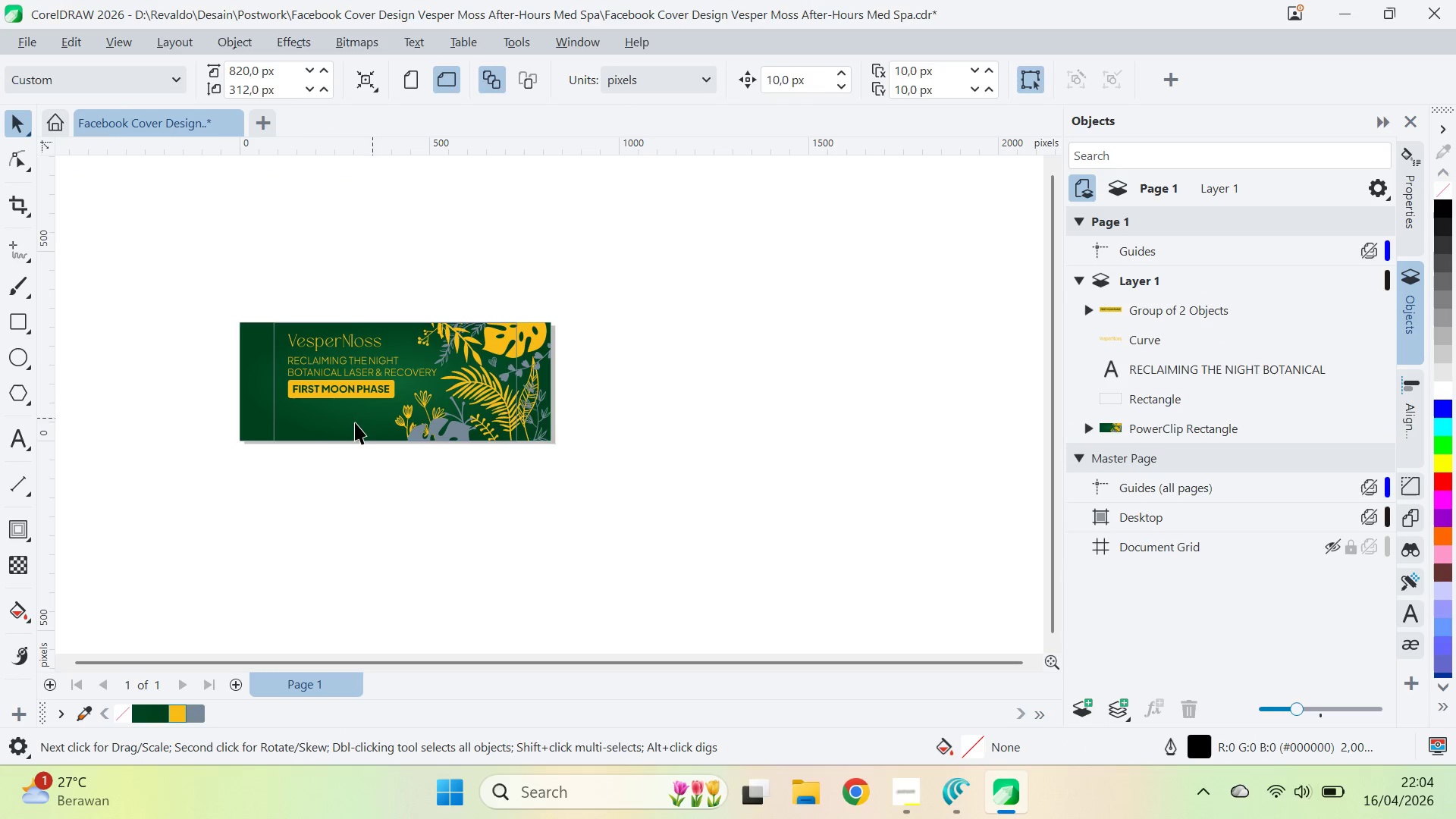 
mouse_move([289, 443])
 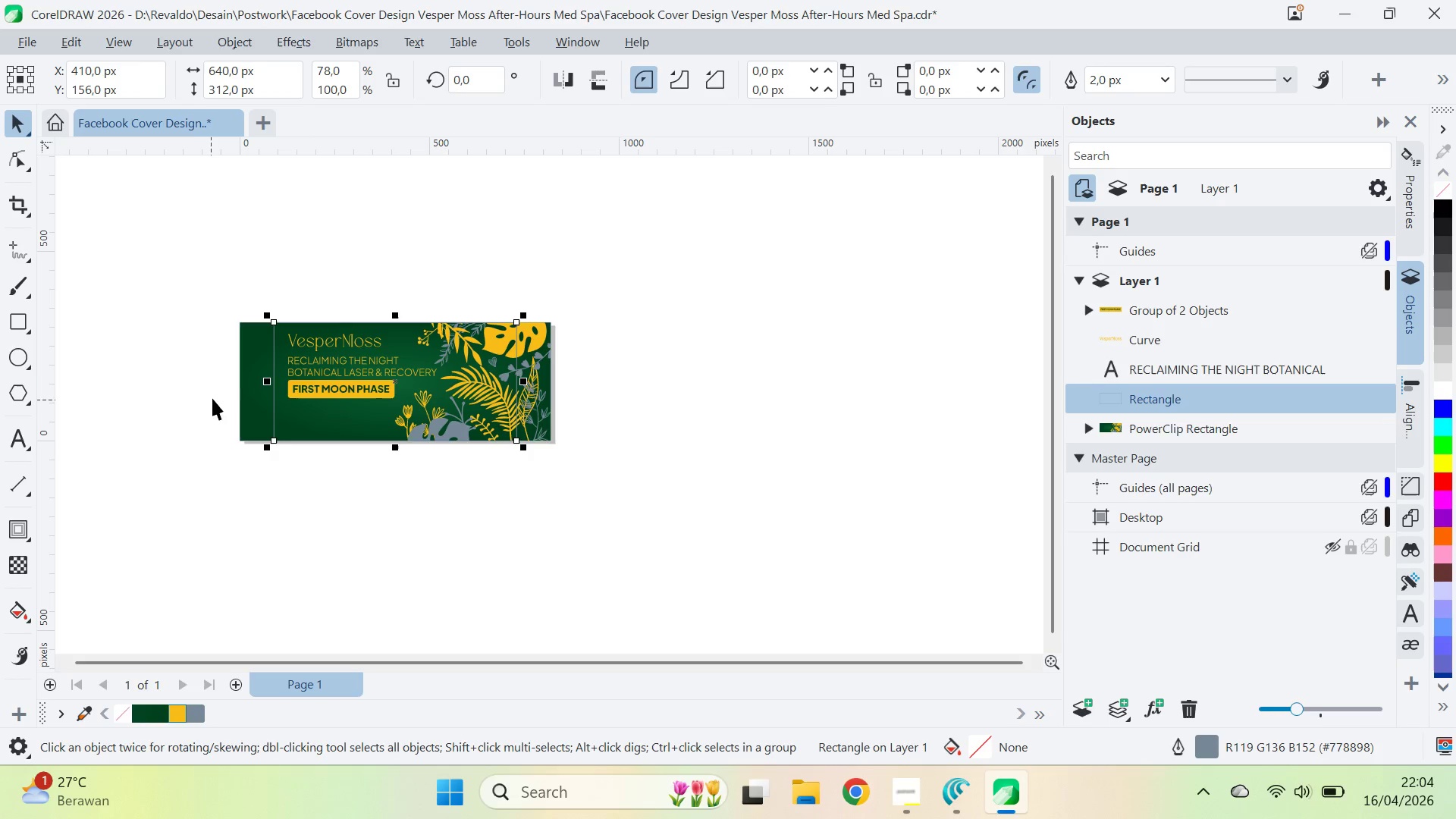 
key(Alt+AltLeft)
 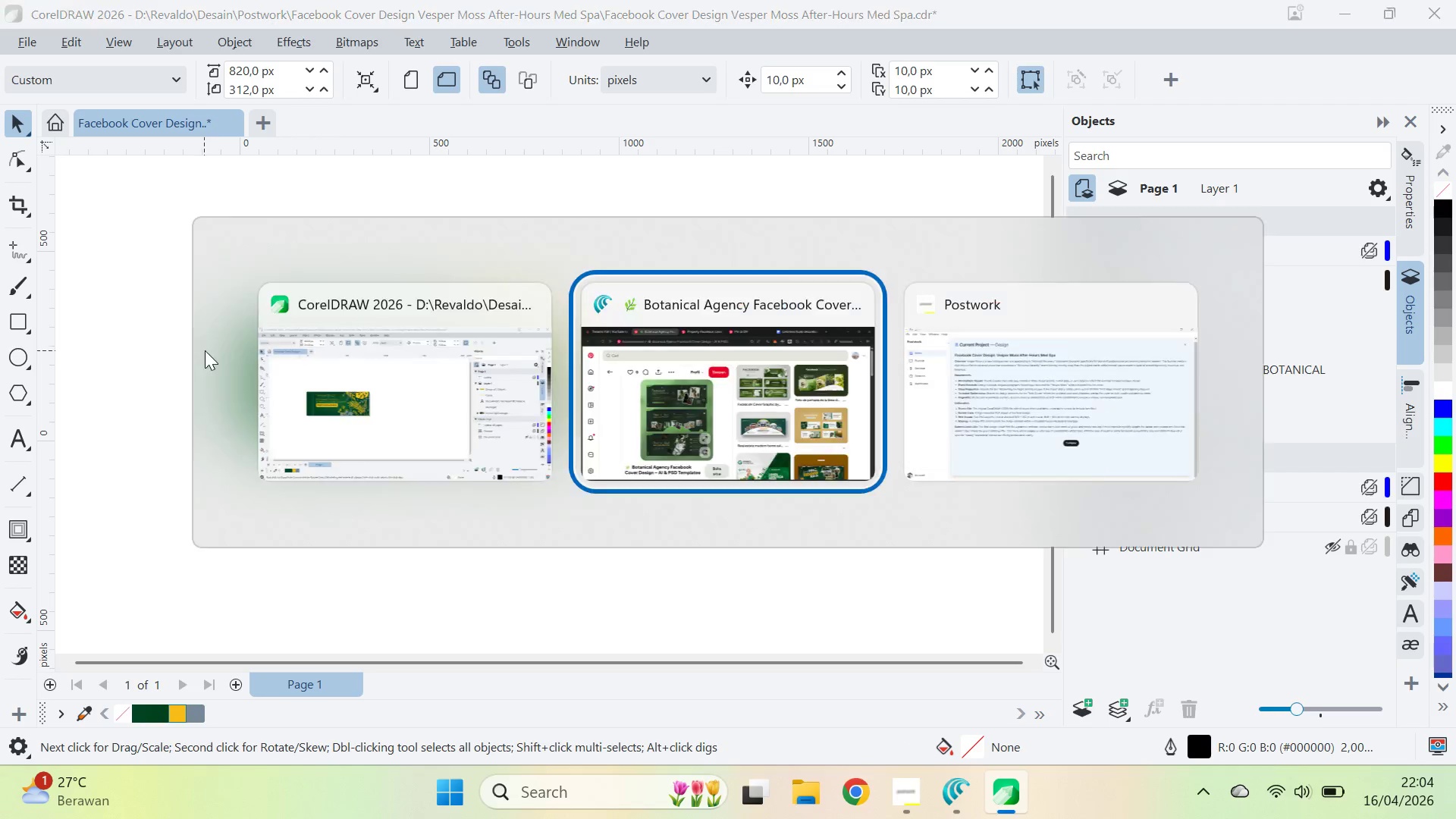 
key(Alt+Tab)
 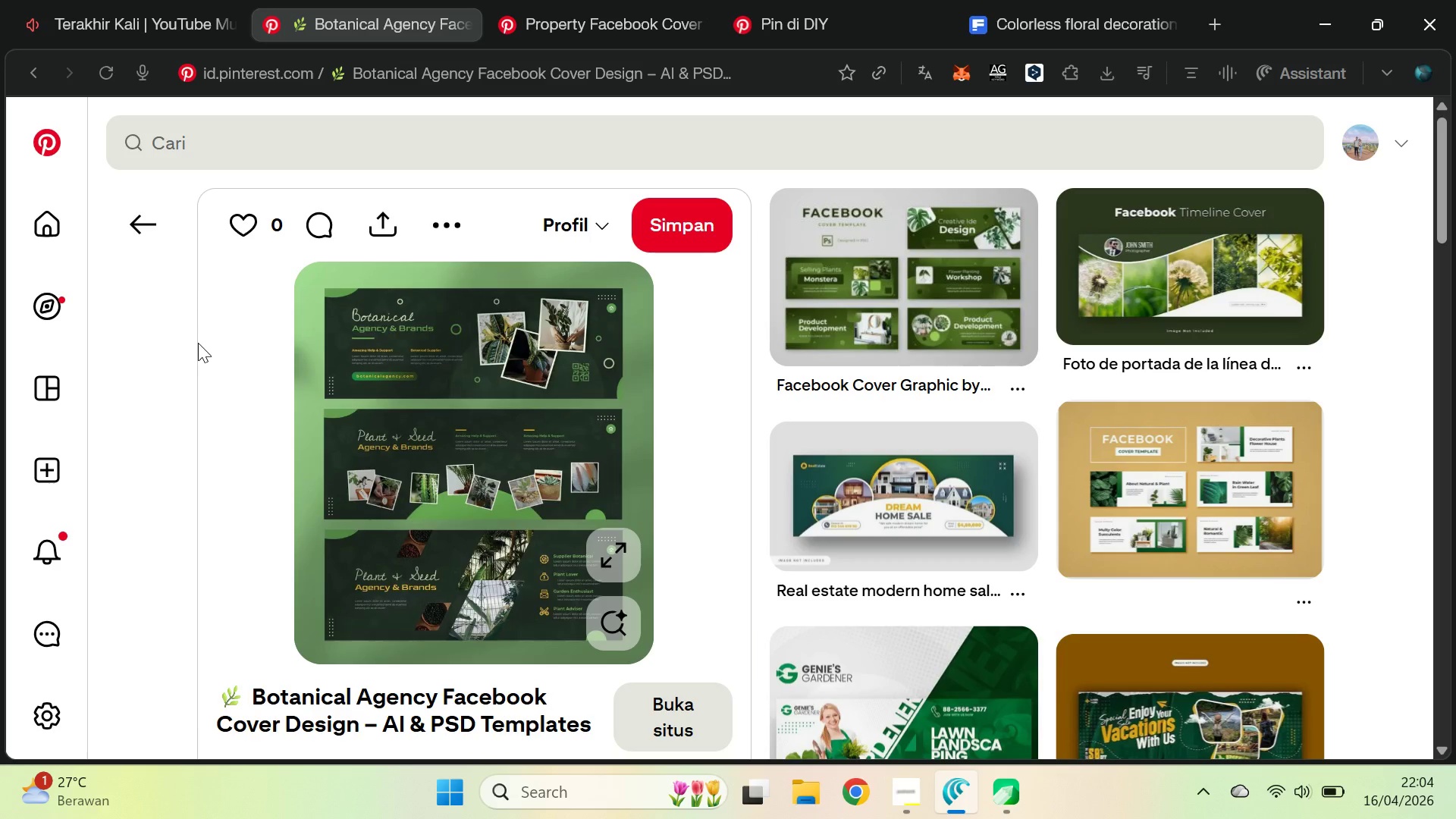 
key(Alt+Tab)
 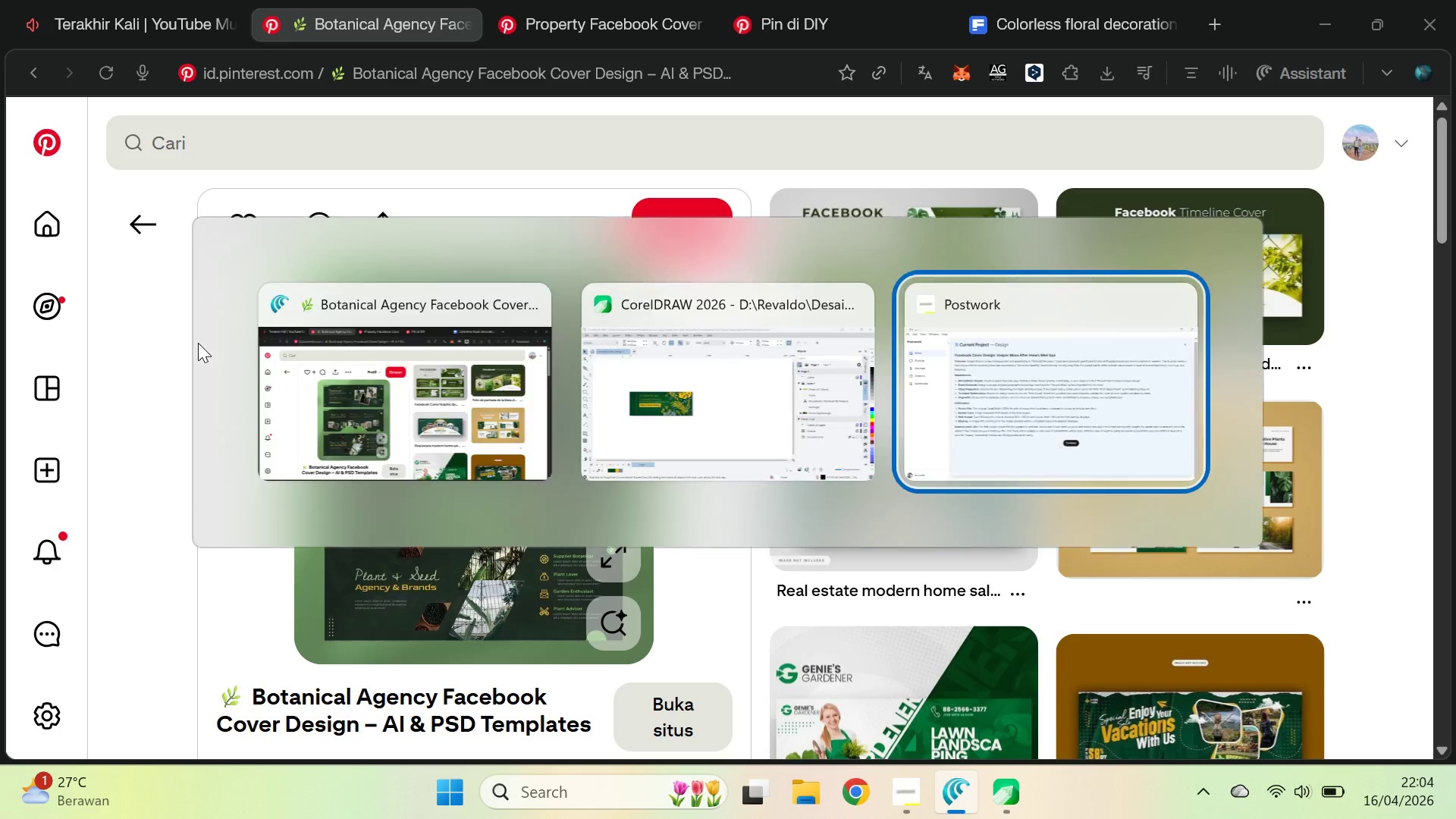 
key(Alt+Tab)